 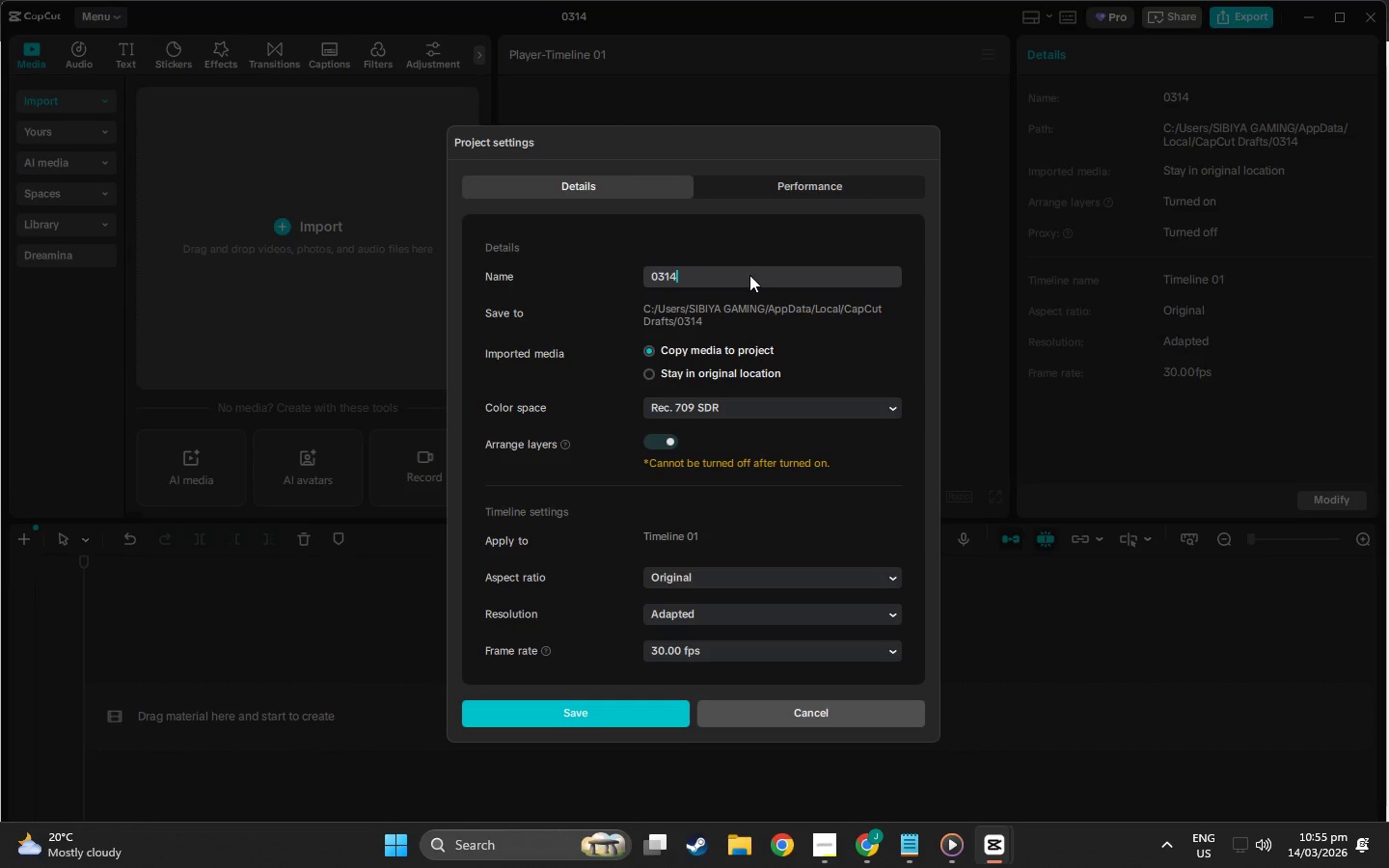 
double_click([749, 275])
 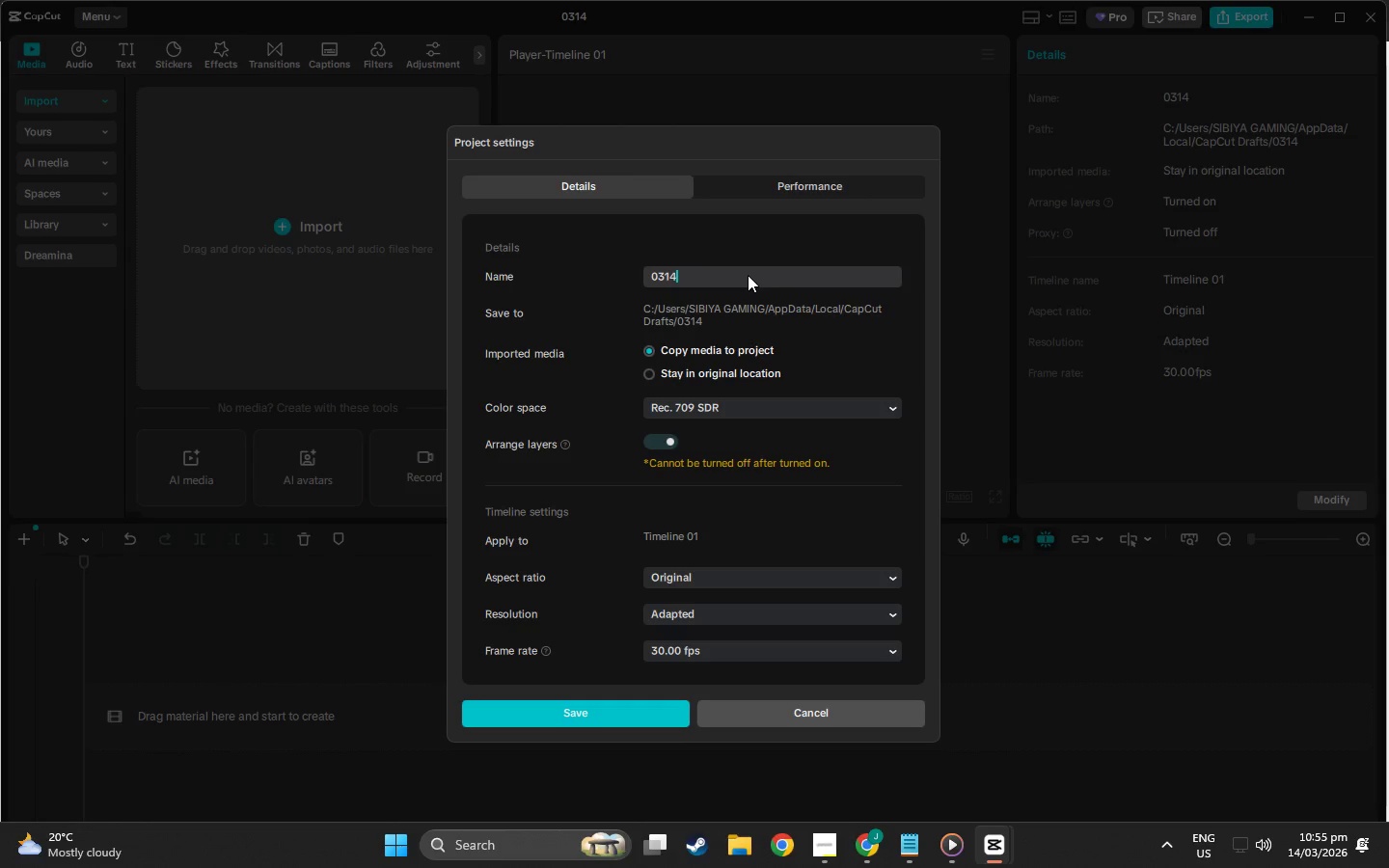 
triple_click([748, 275])
 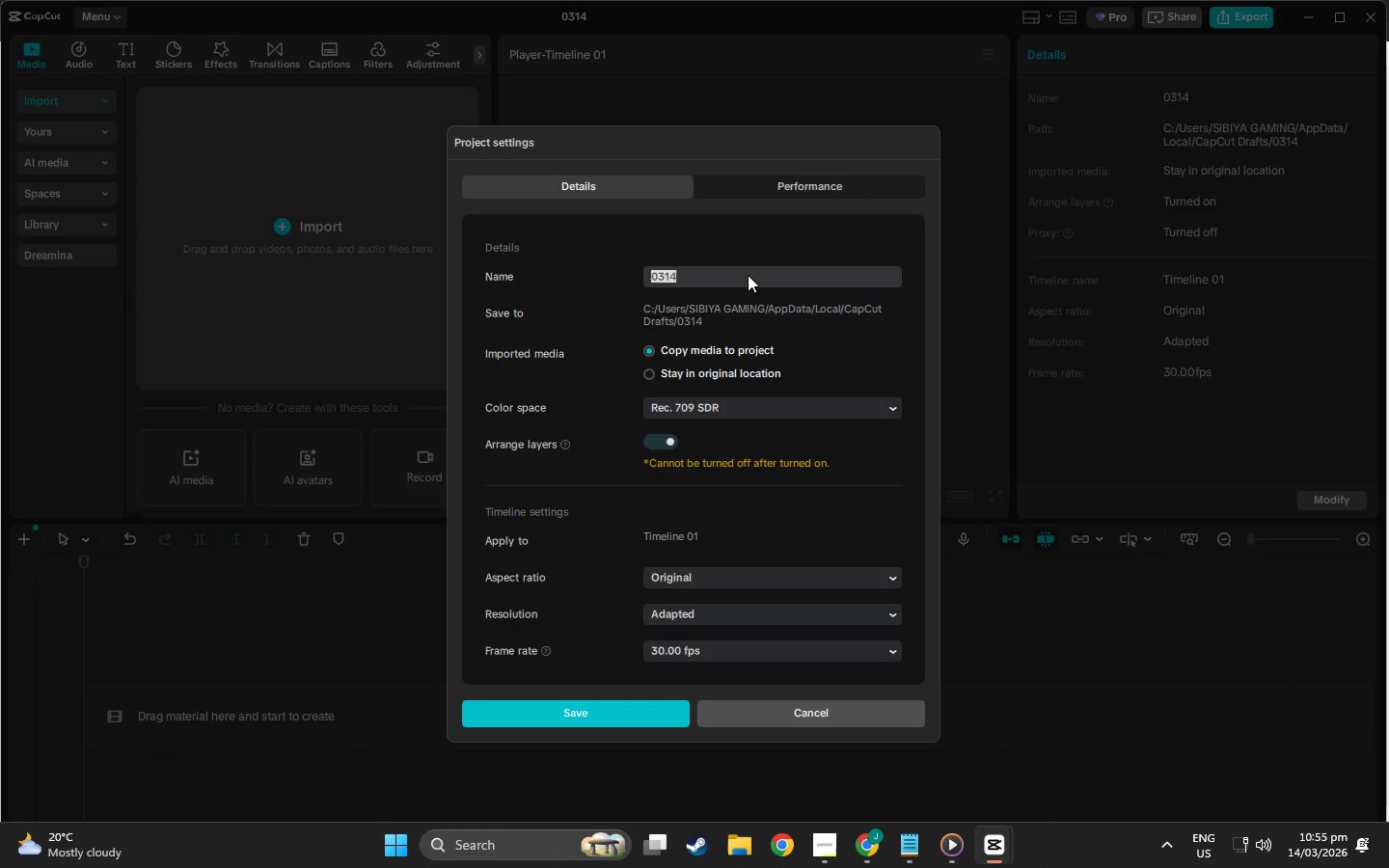 
key(Control+V)
 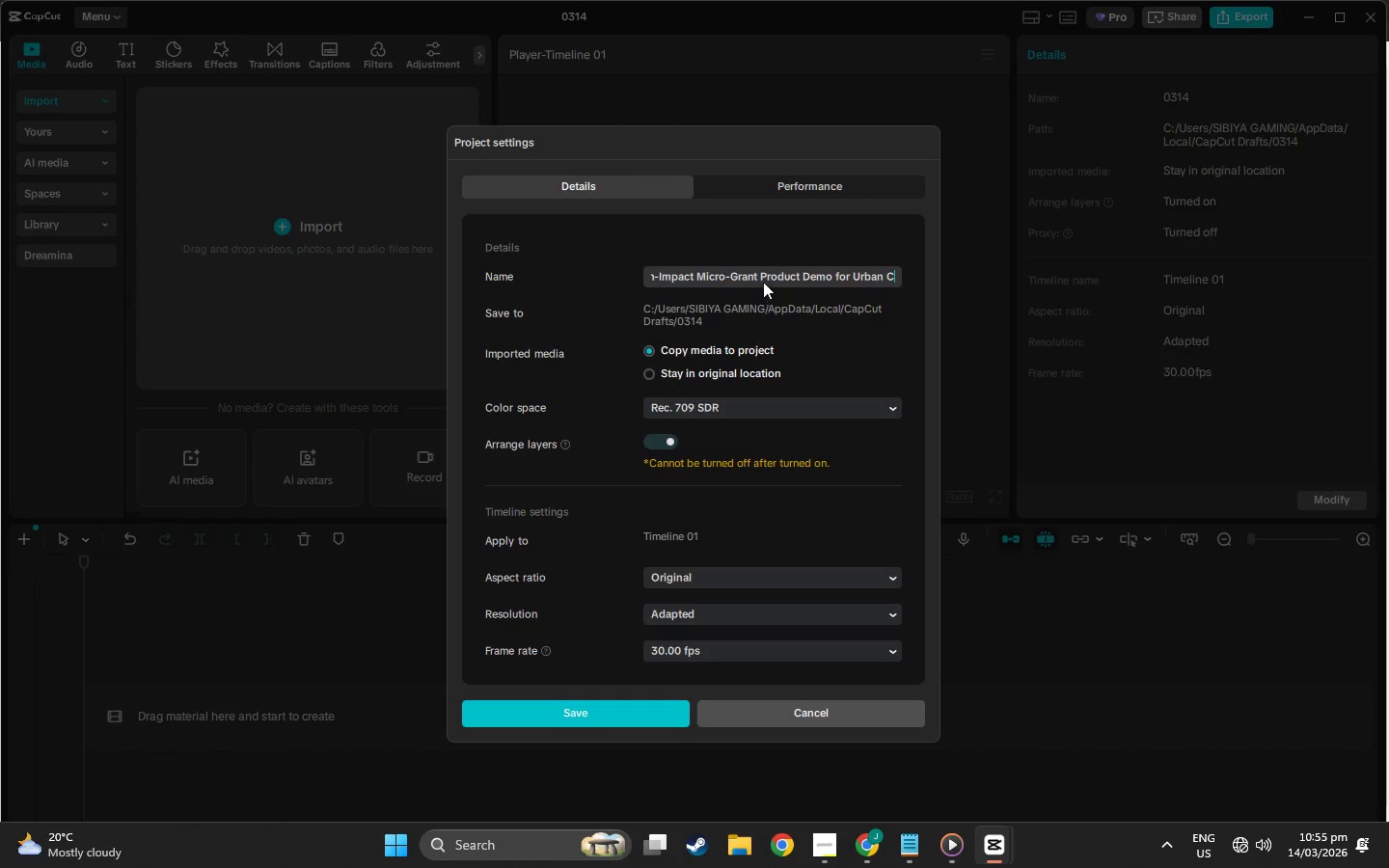 
double_click([883, 276])
 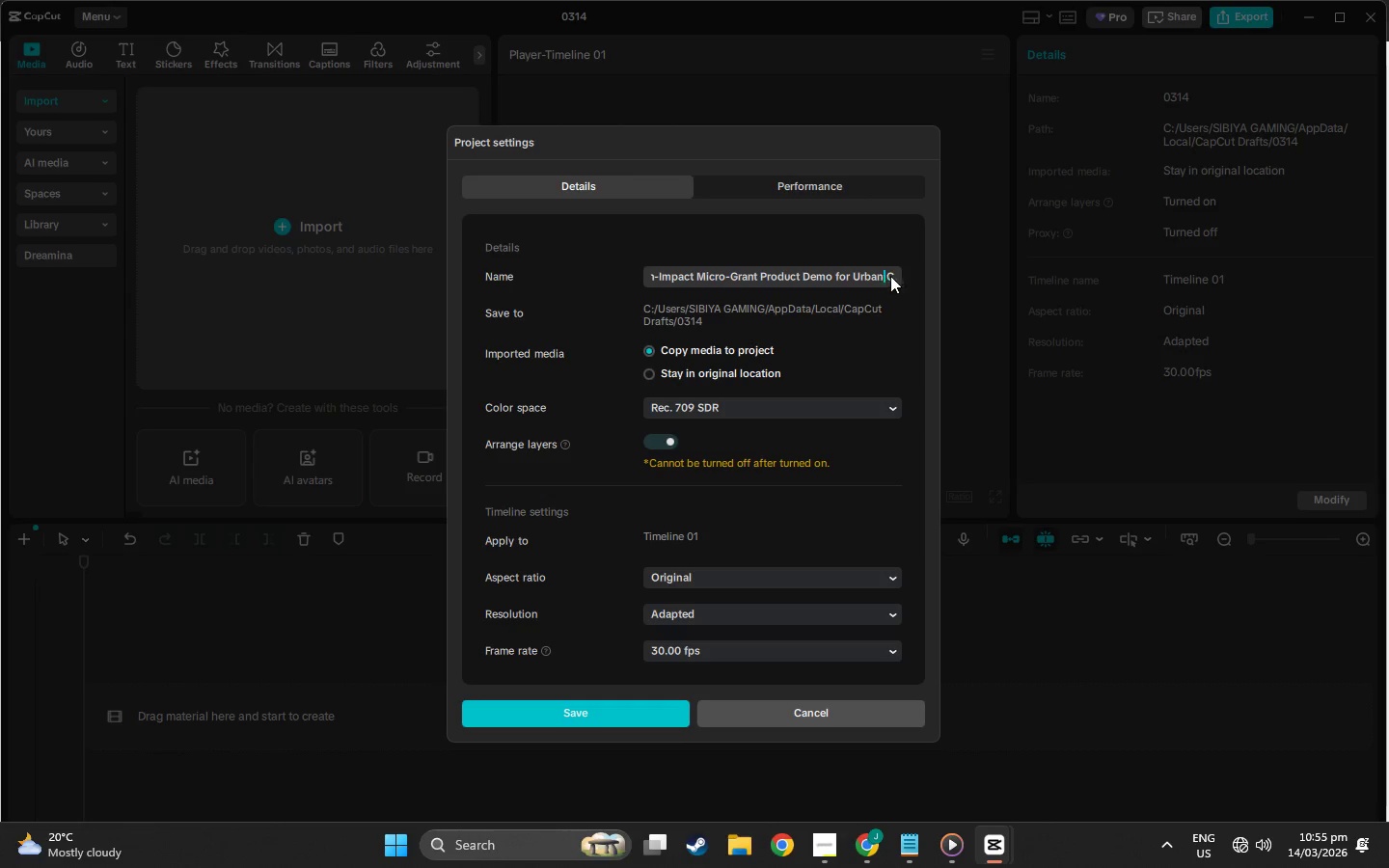 
left_click_drag(start_coordinate=[893, 276], to_coordinate=[920, 276])
 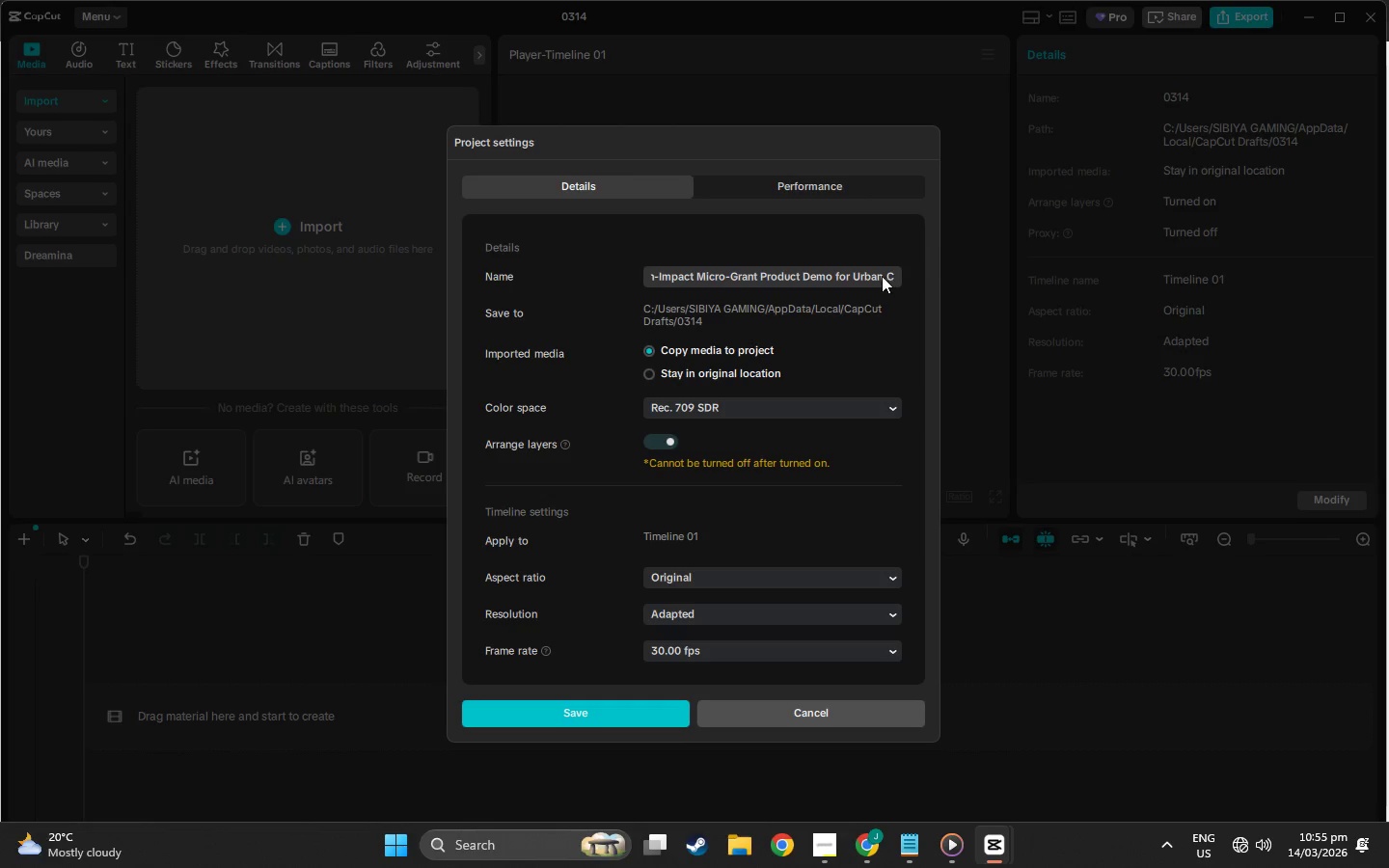 
left_click_drag(start_coordinate=[880, 276], to_coordinate=[1032, 283])
 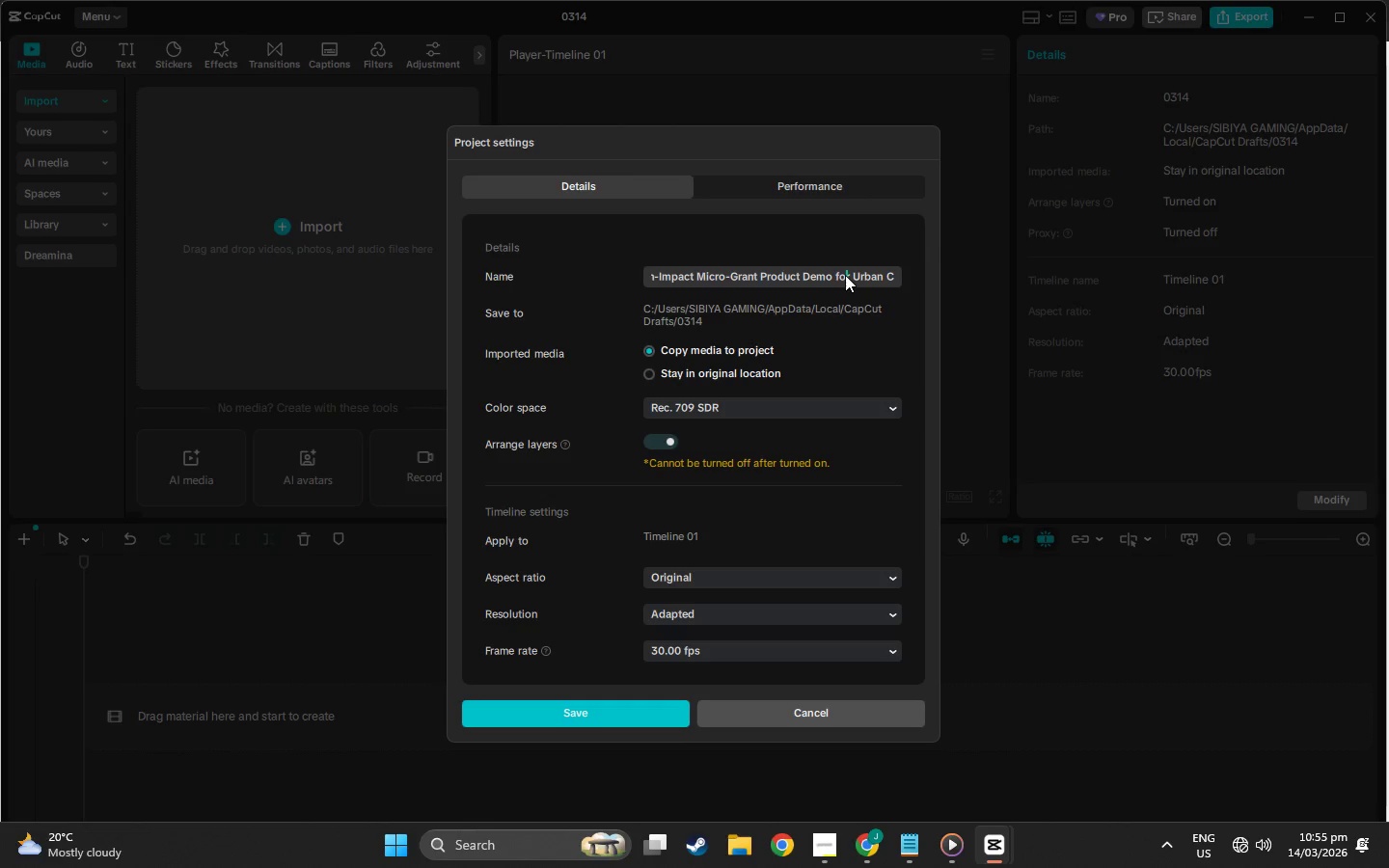 
double_click([894, 272])
 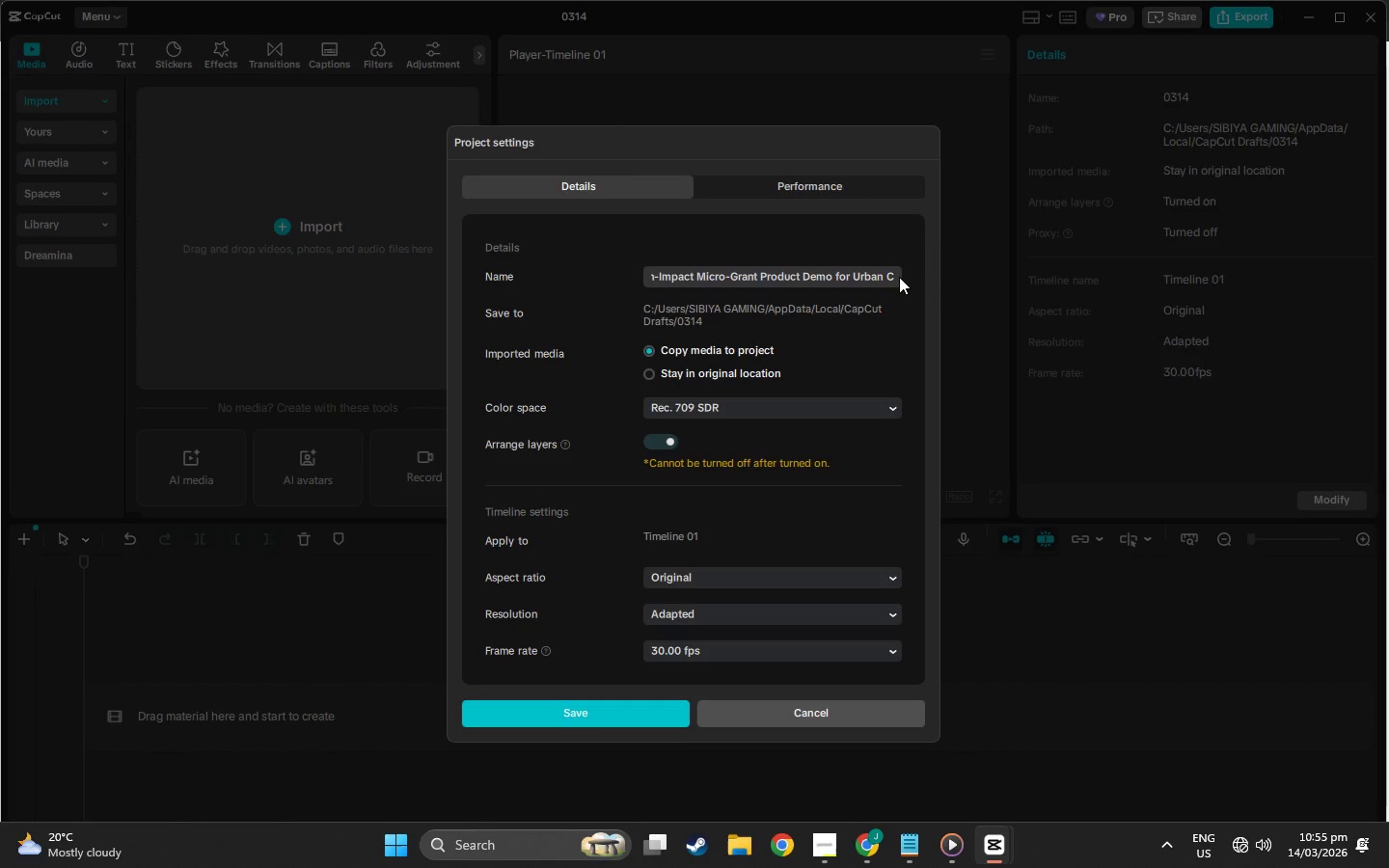 
left_click_drag(start_coordinate=[895, 280], to_coordinate=[888, 280])
 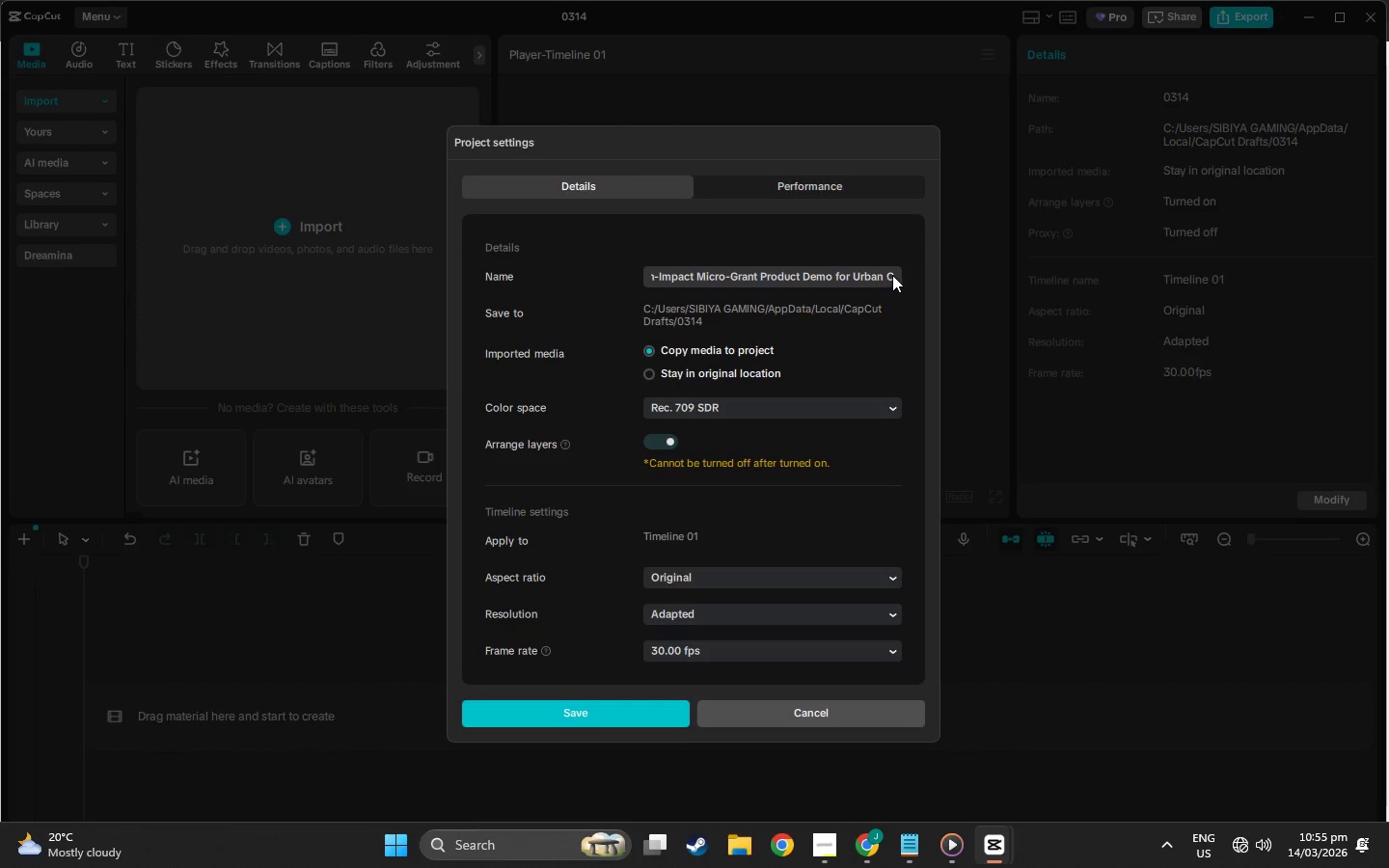 
double_click([894, 275])
 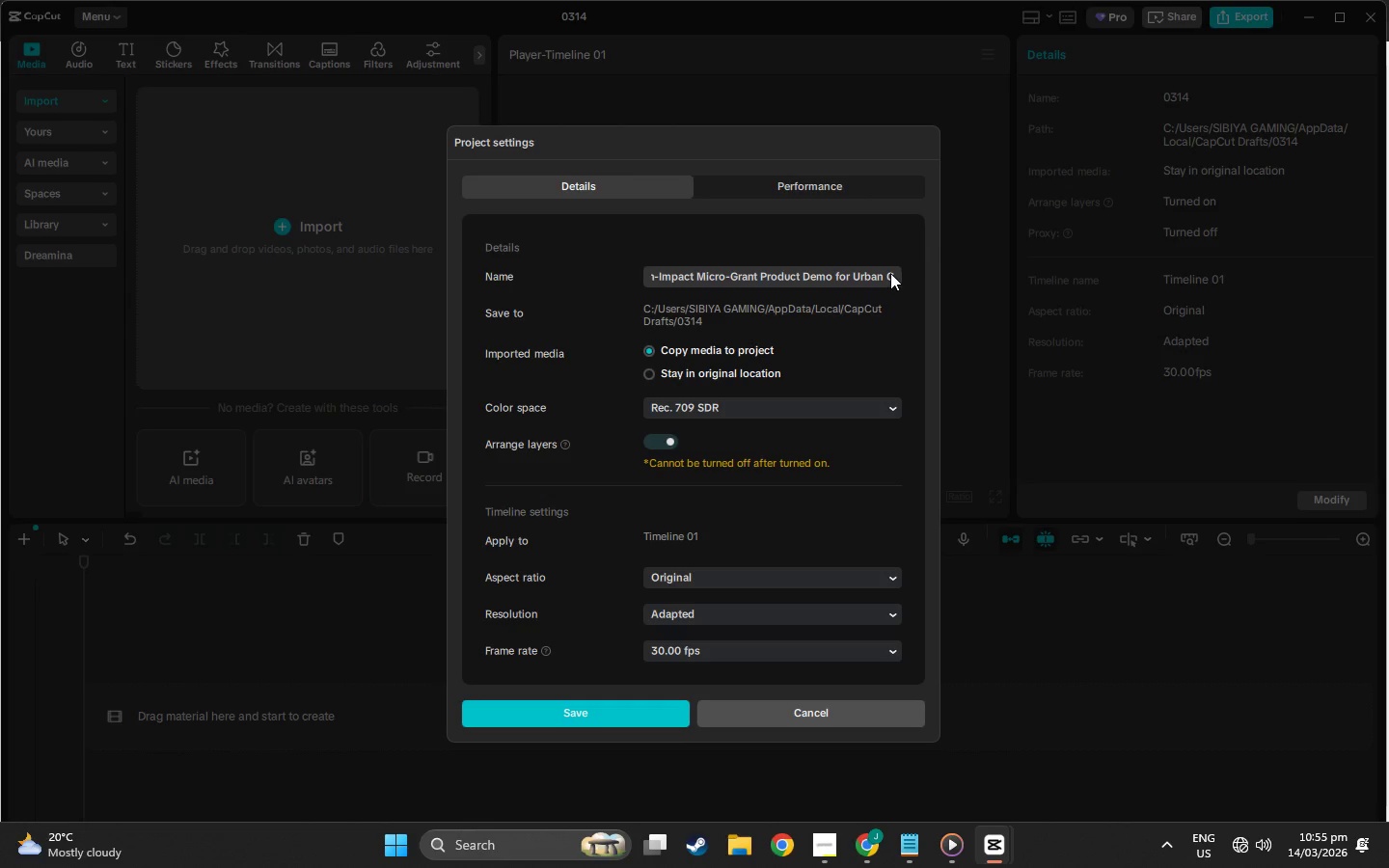 
left_click([890, 273])
 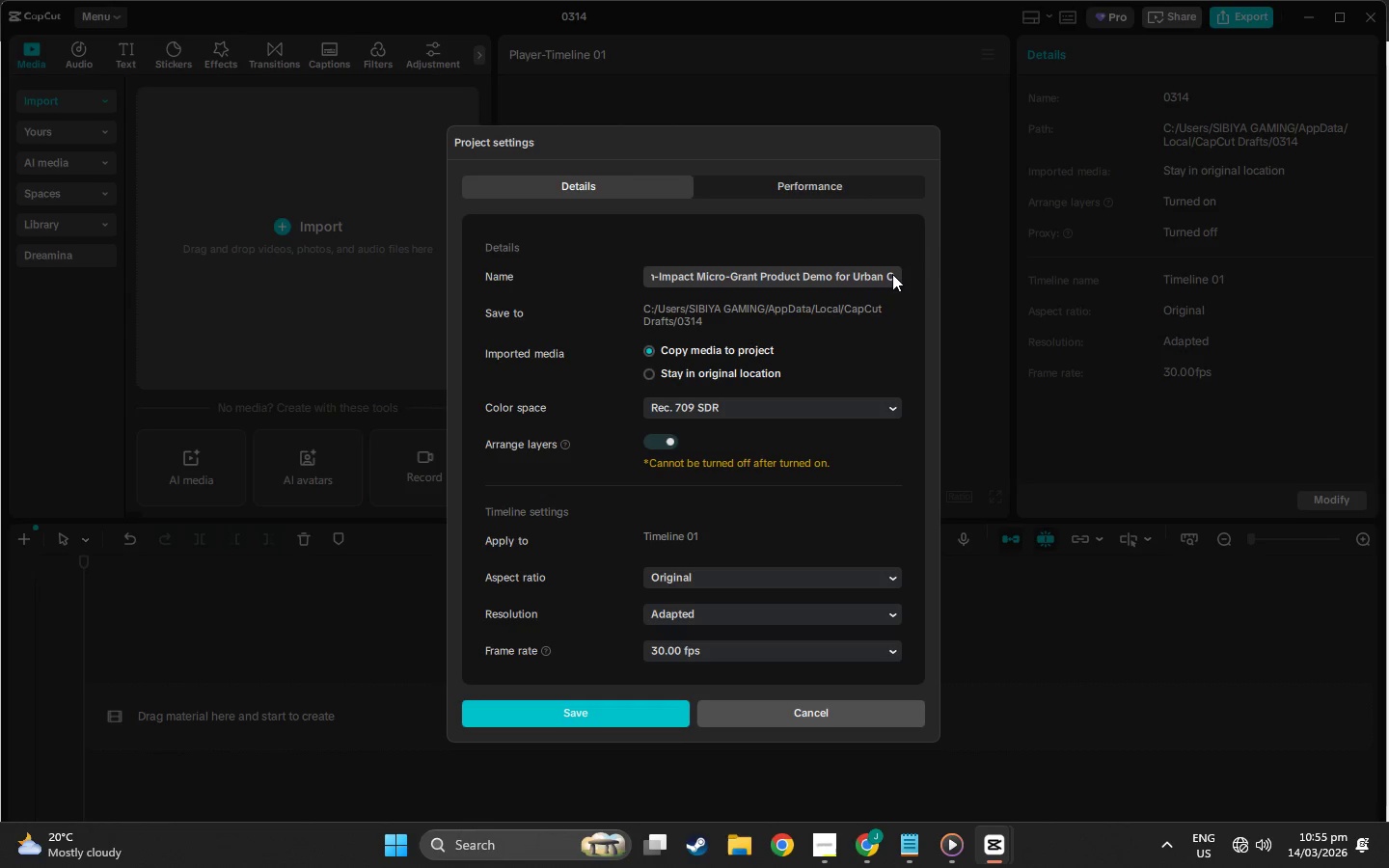 
double_click([891, 274])
 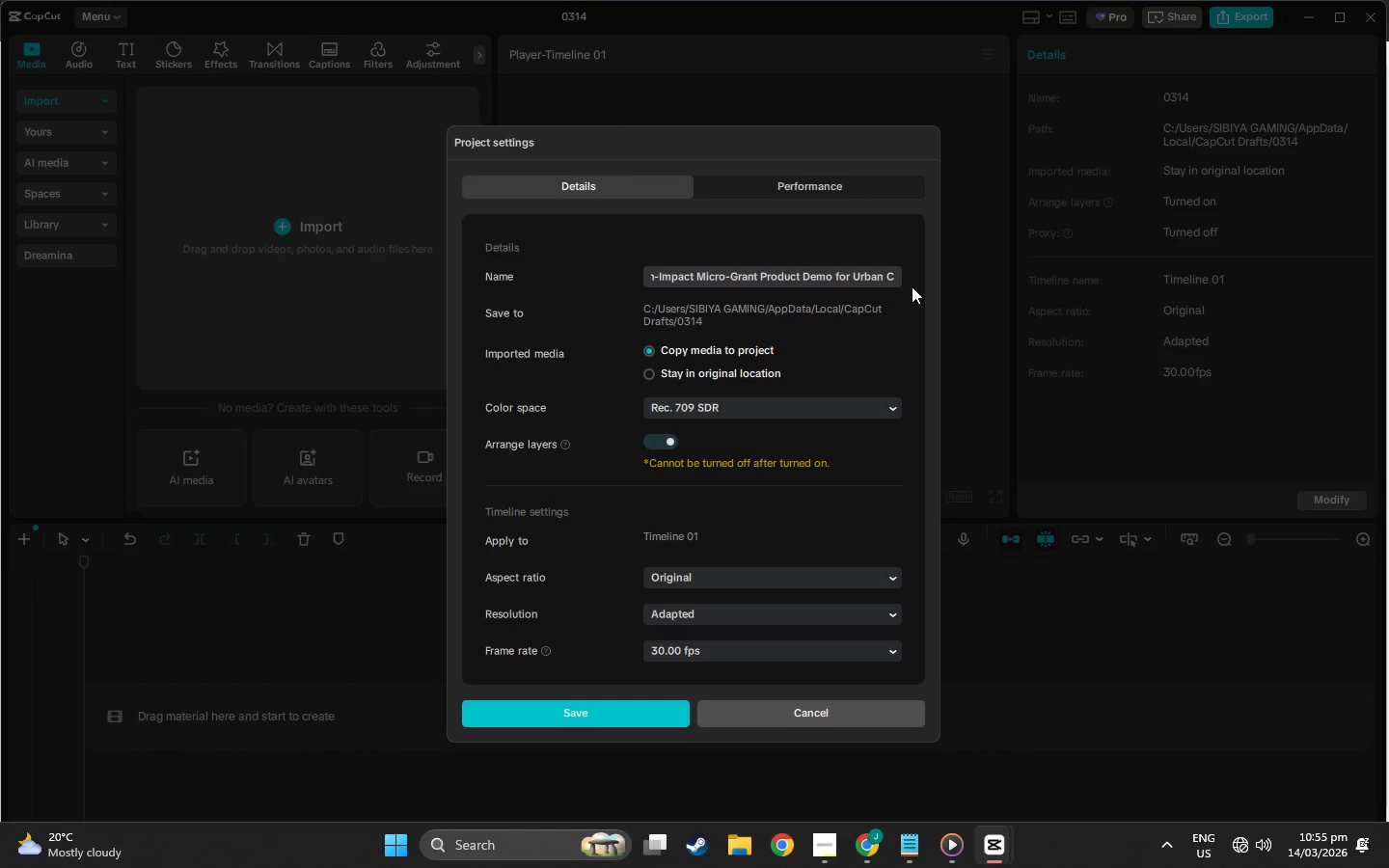 
hold_key(key=Backspace, duration=0.66)
 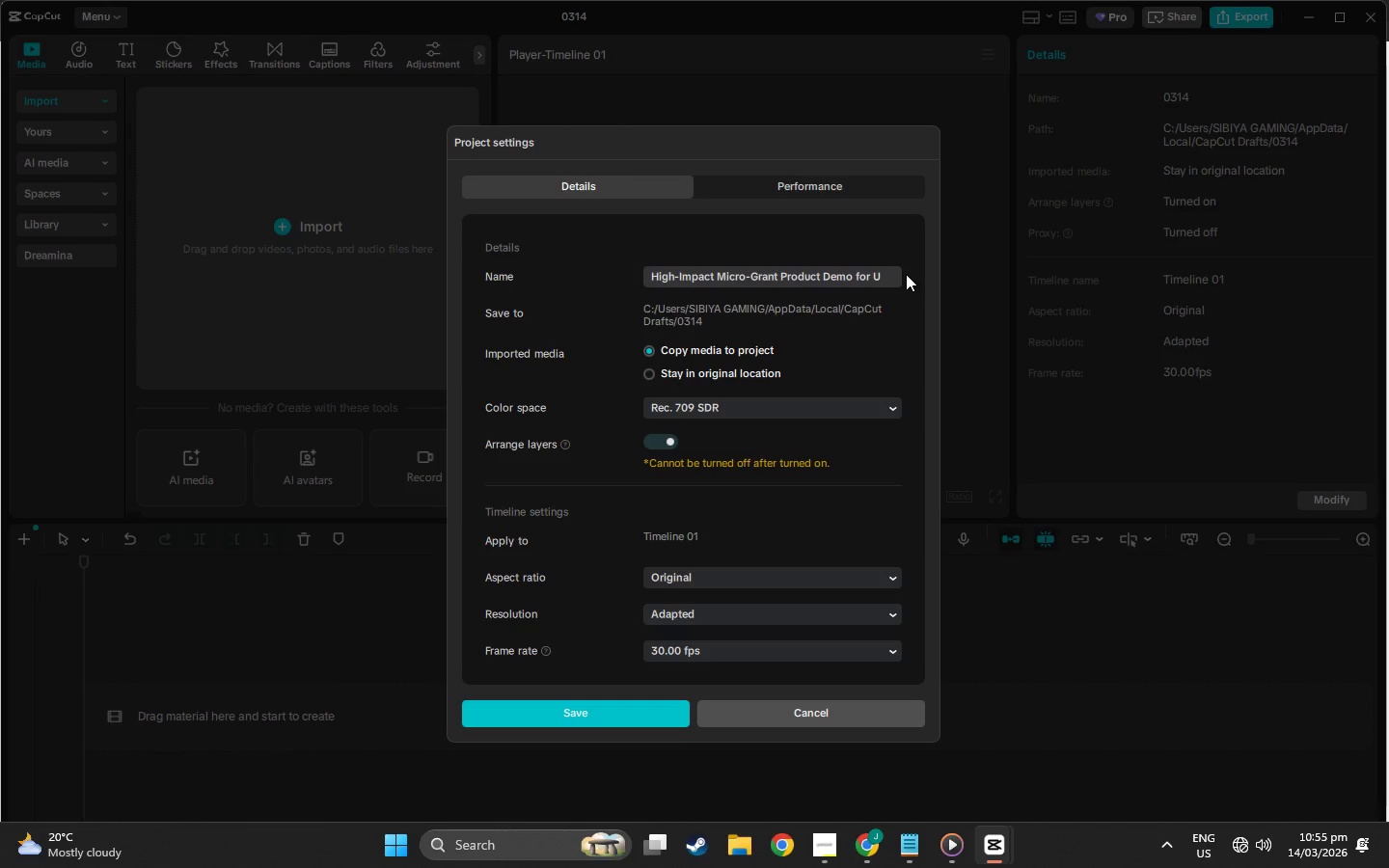 
key(Backspace)
 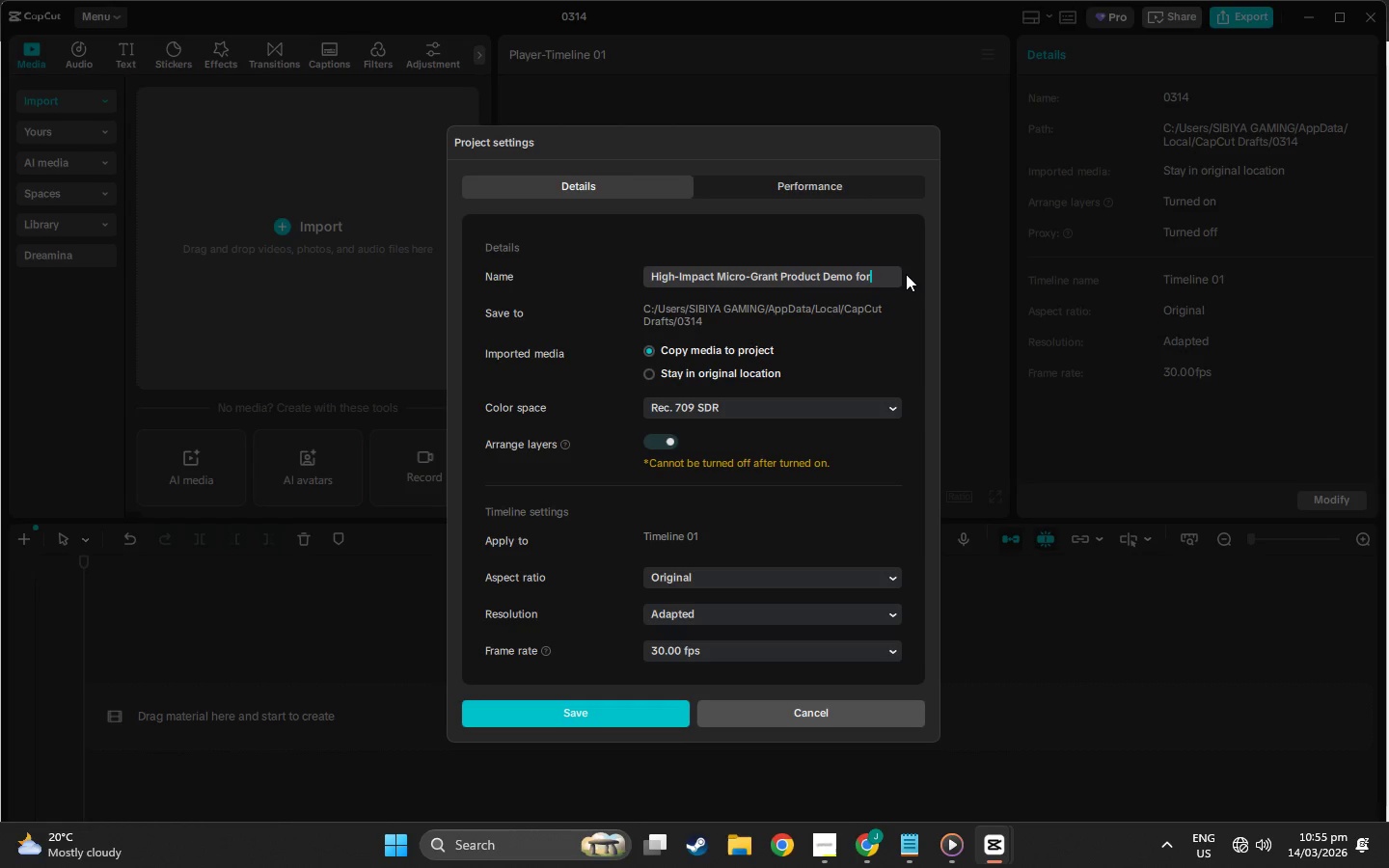 
key(Backspace)
 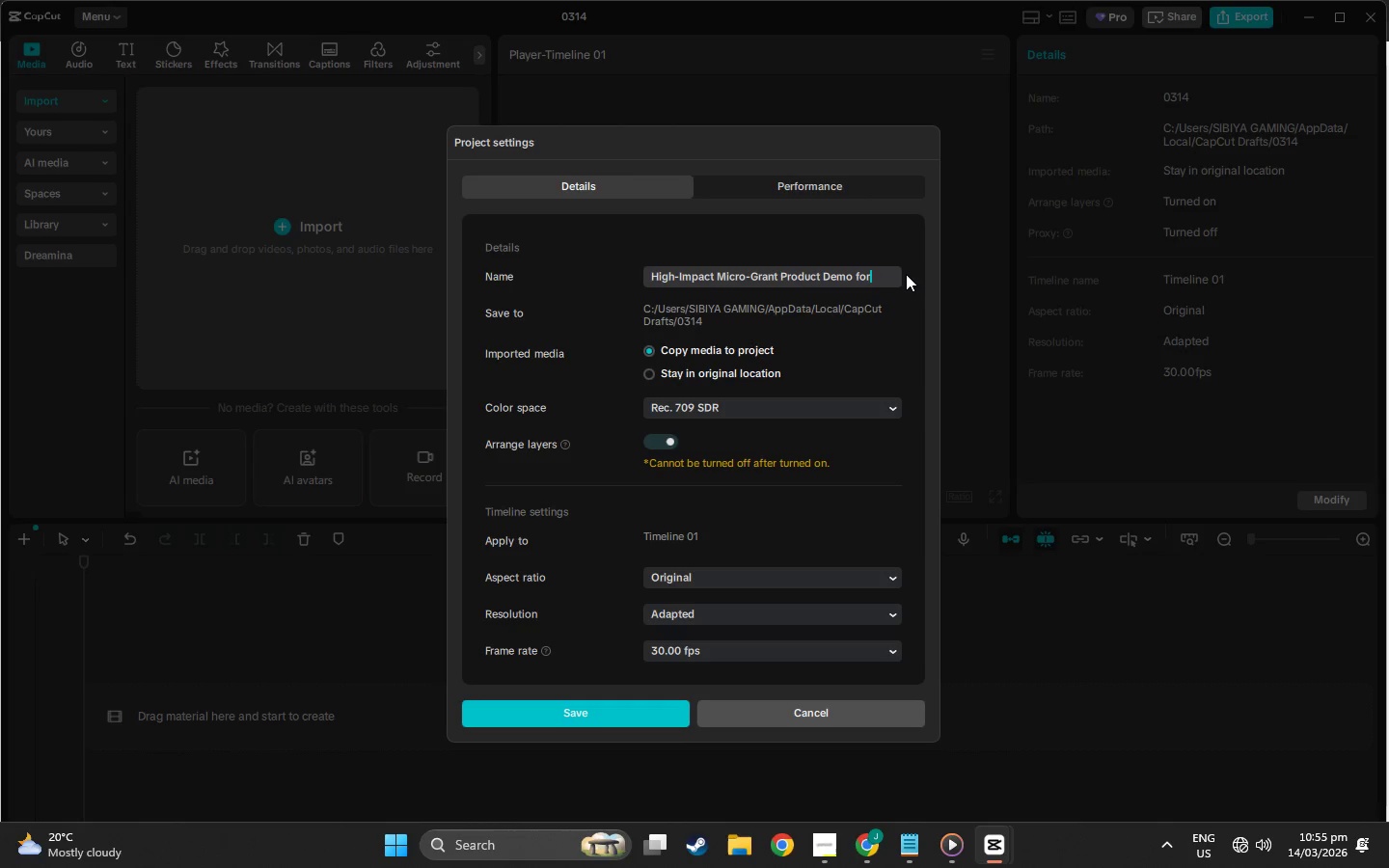 
key(Backspace)
 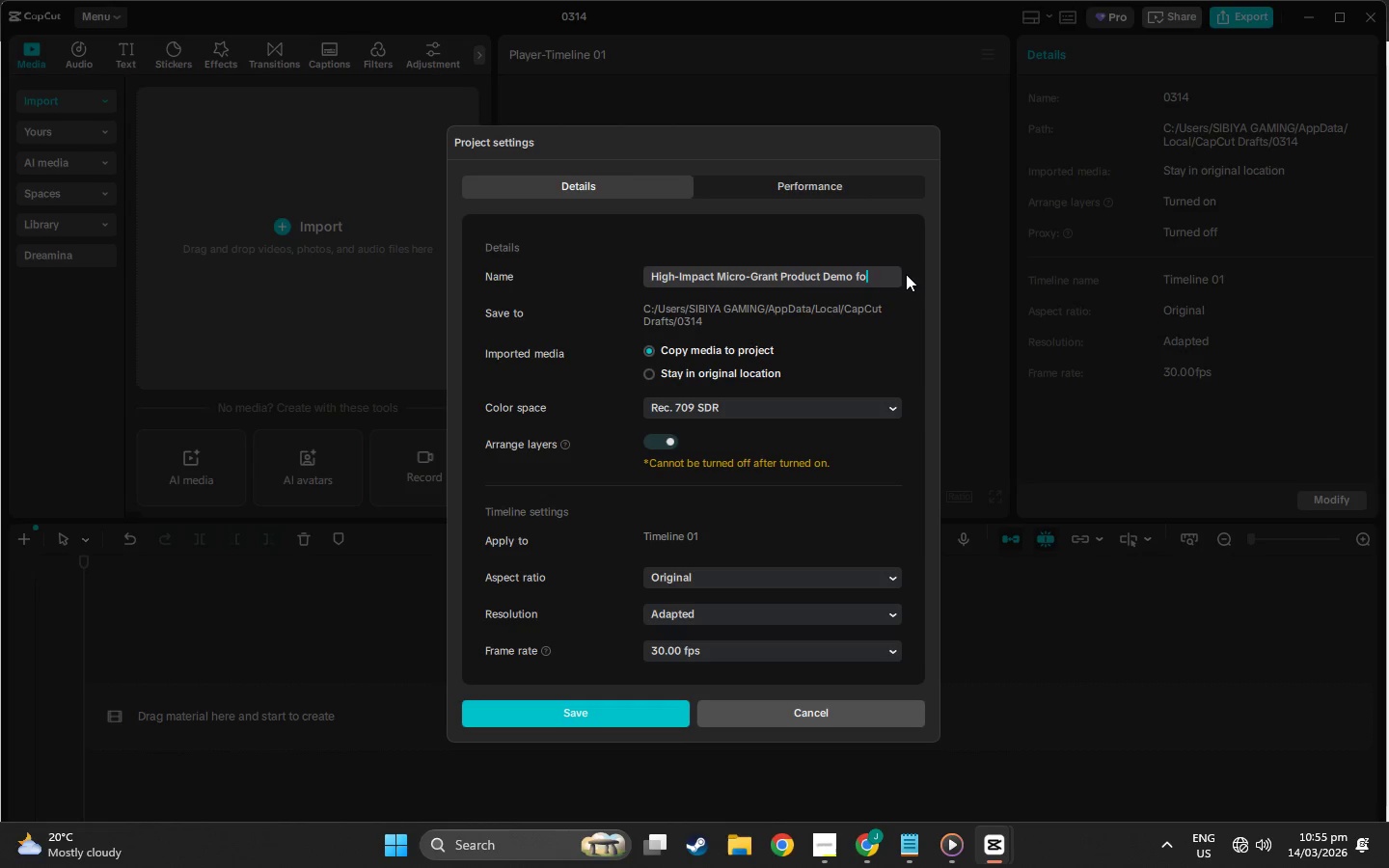 
key(Backspace)
 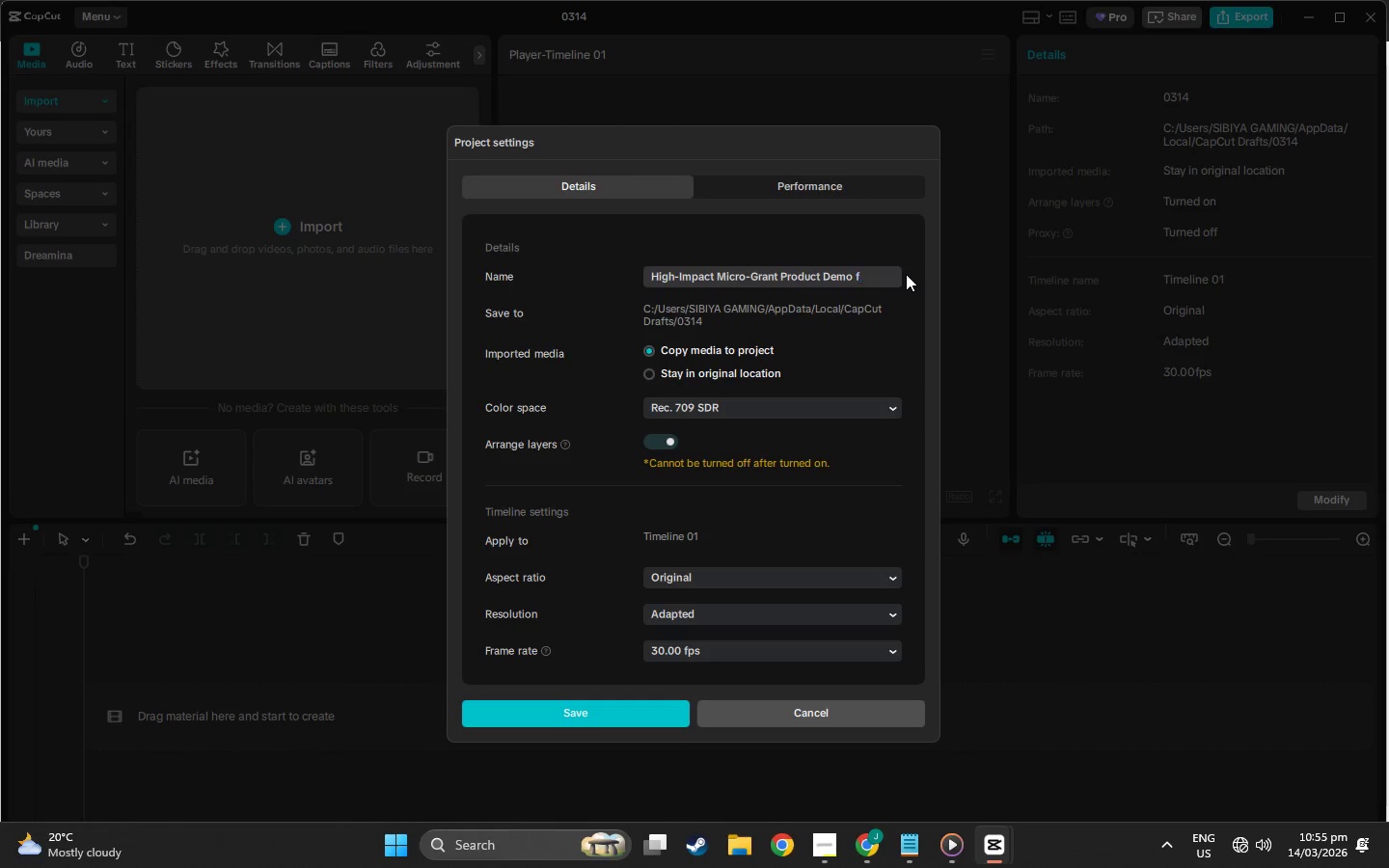 
key(Backspace)
 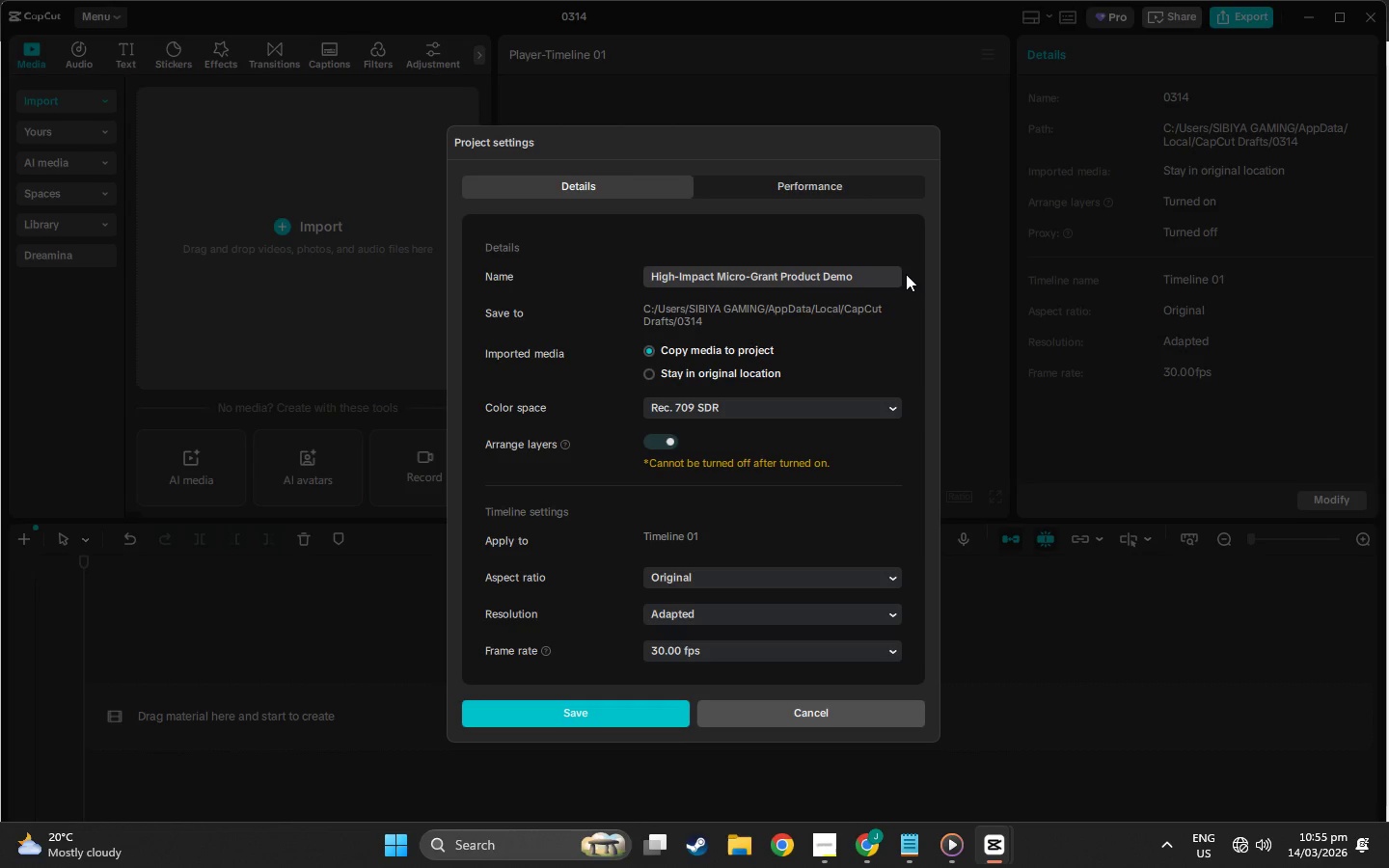 
key(Backspace)
 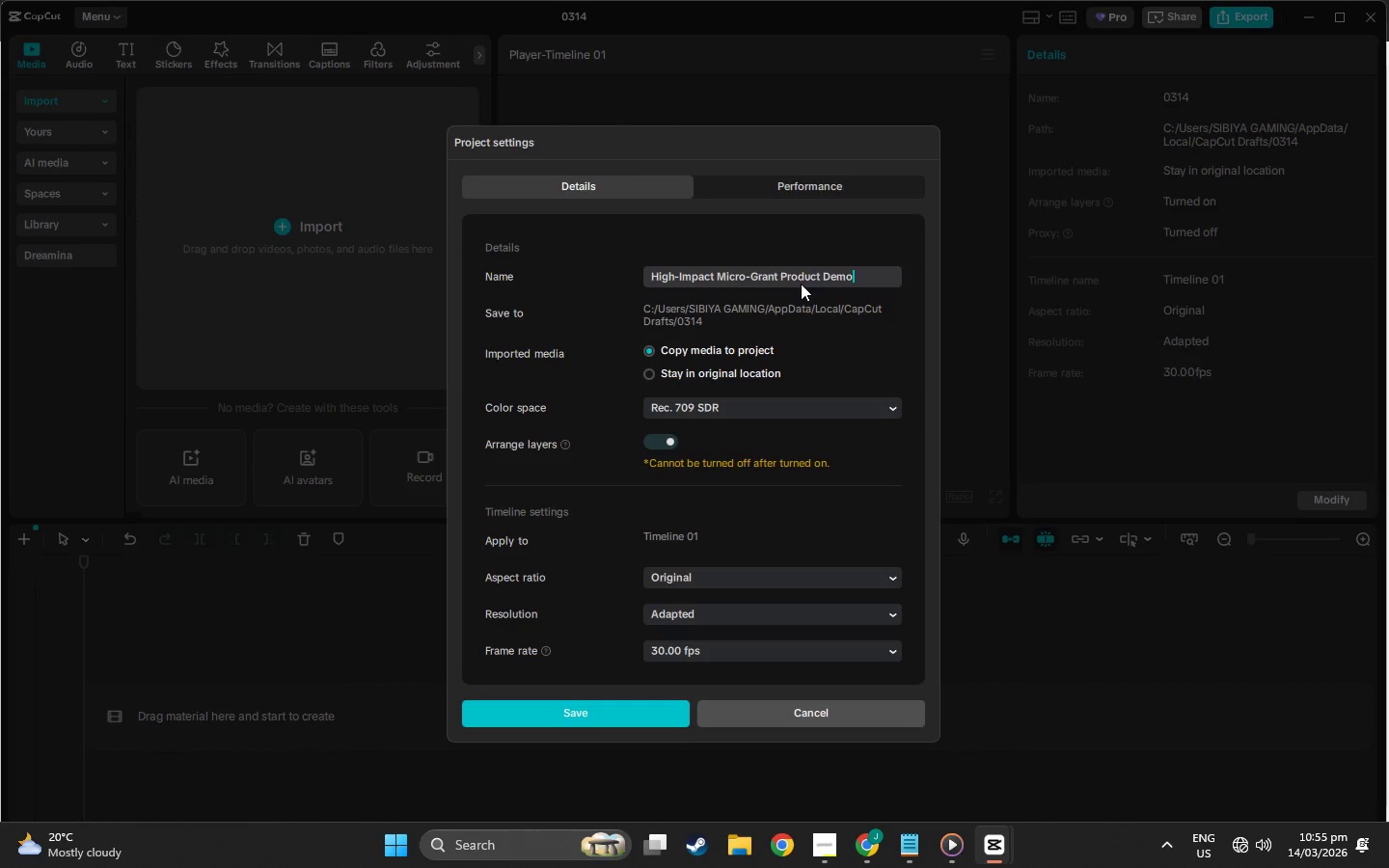 
key(Backspace)
 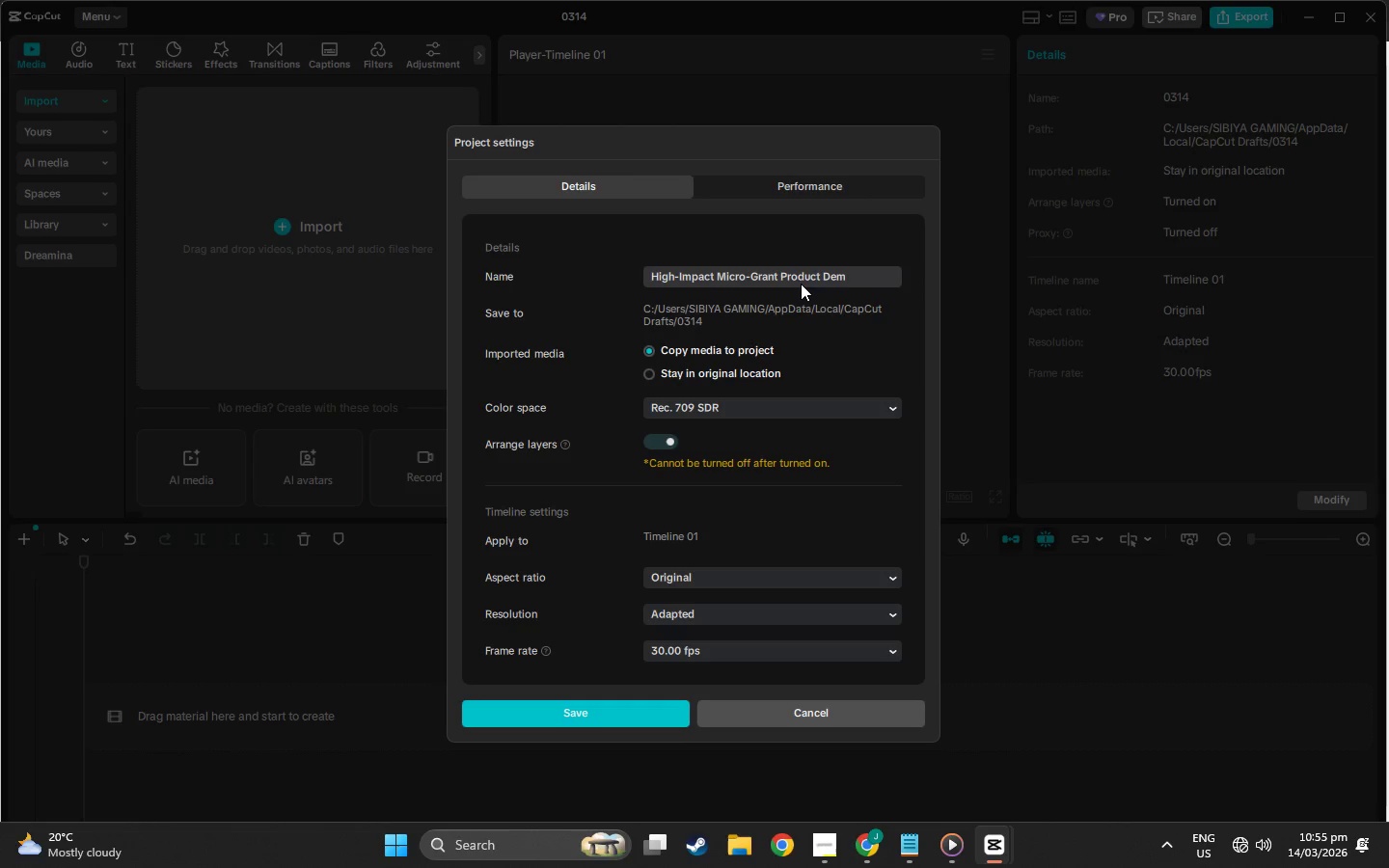 
key(Backspace)
 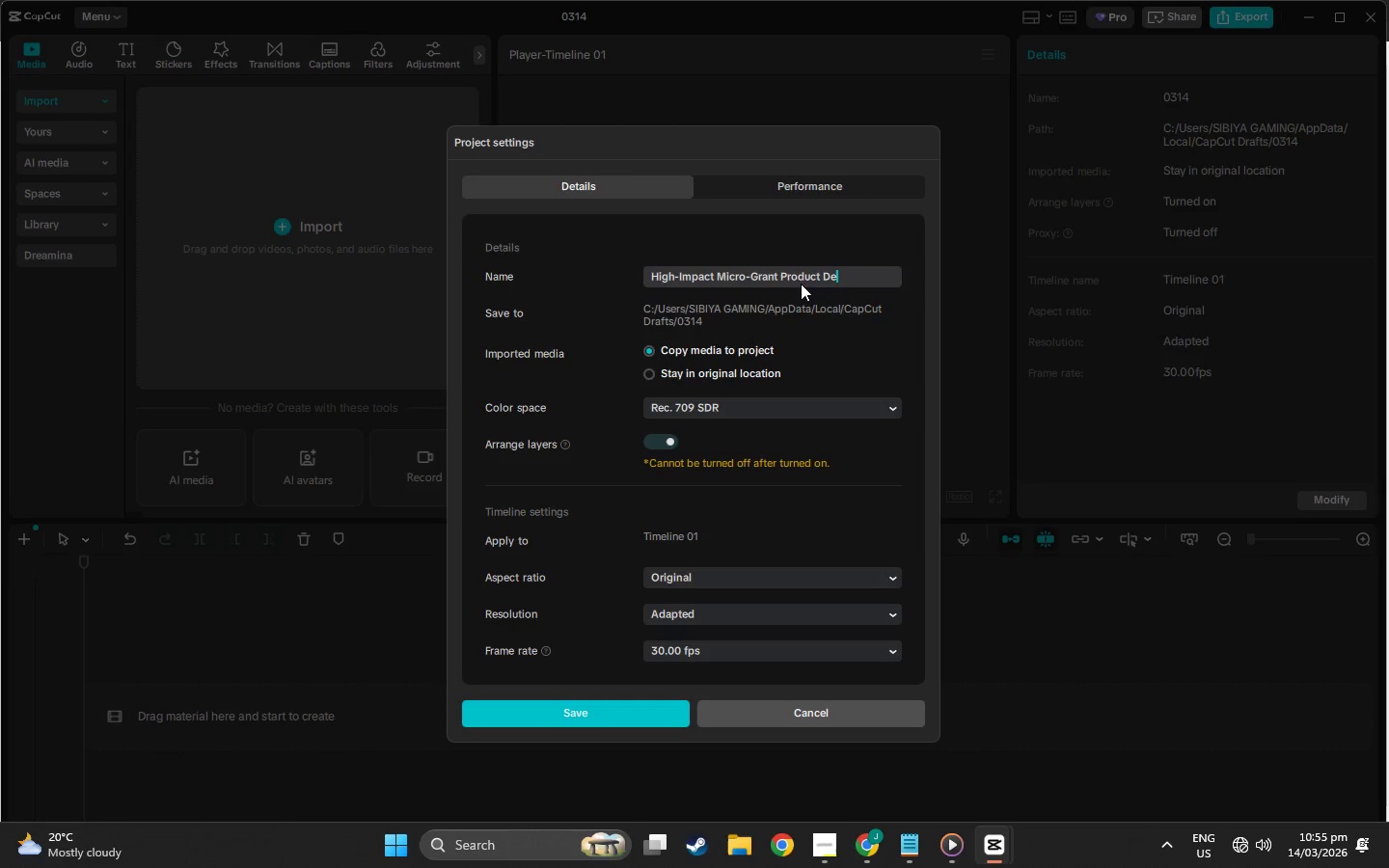 
key(Backspace)
 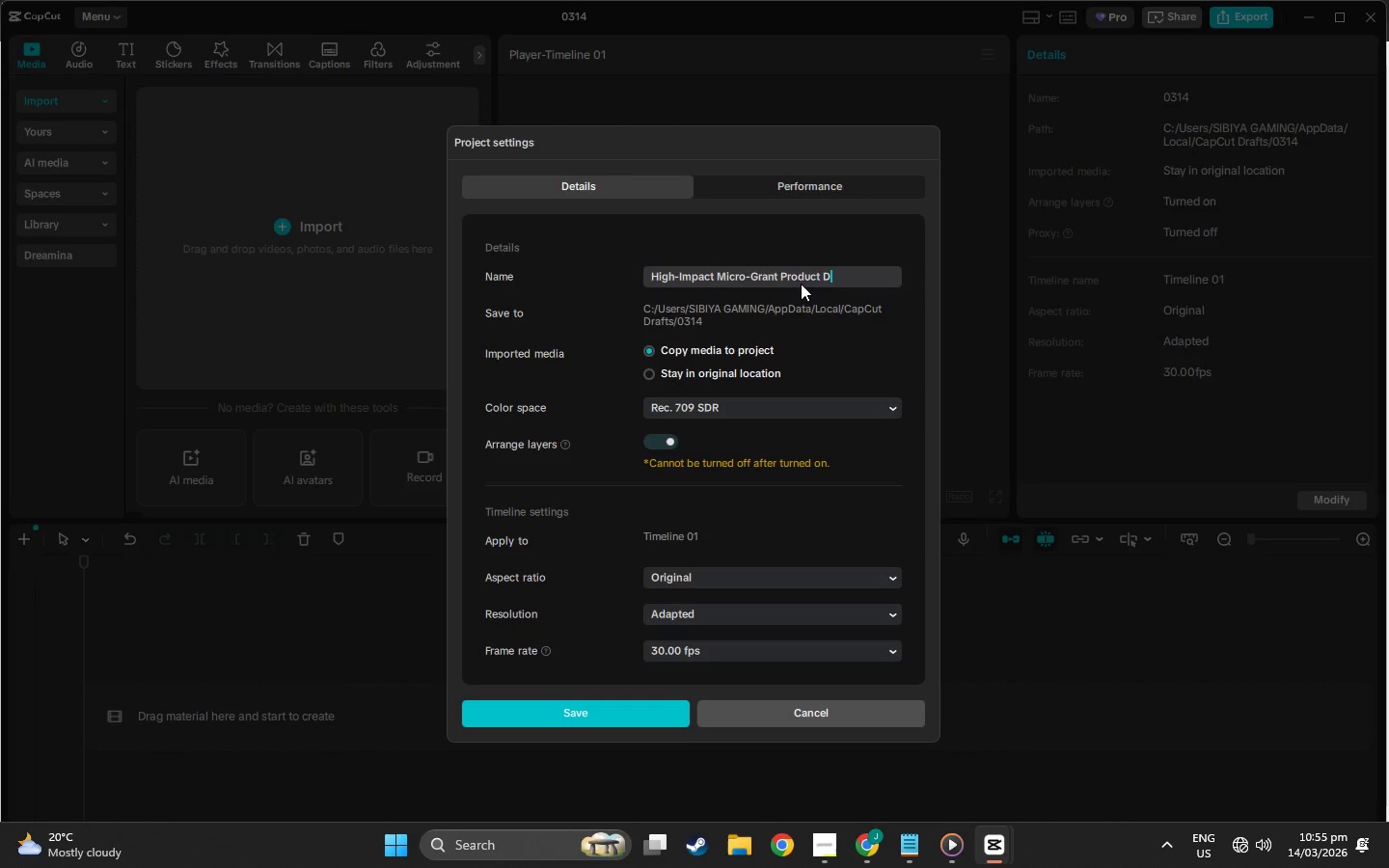 
key(Backspace)
 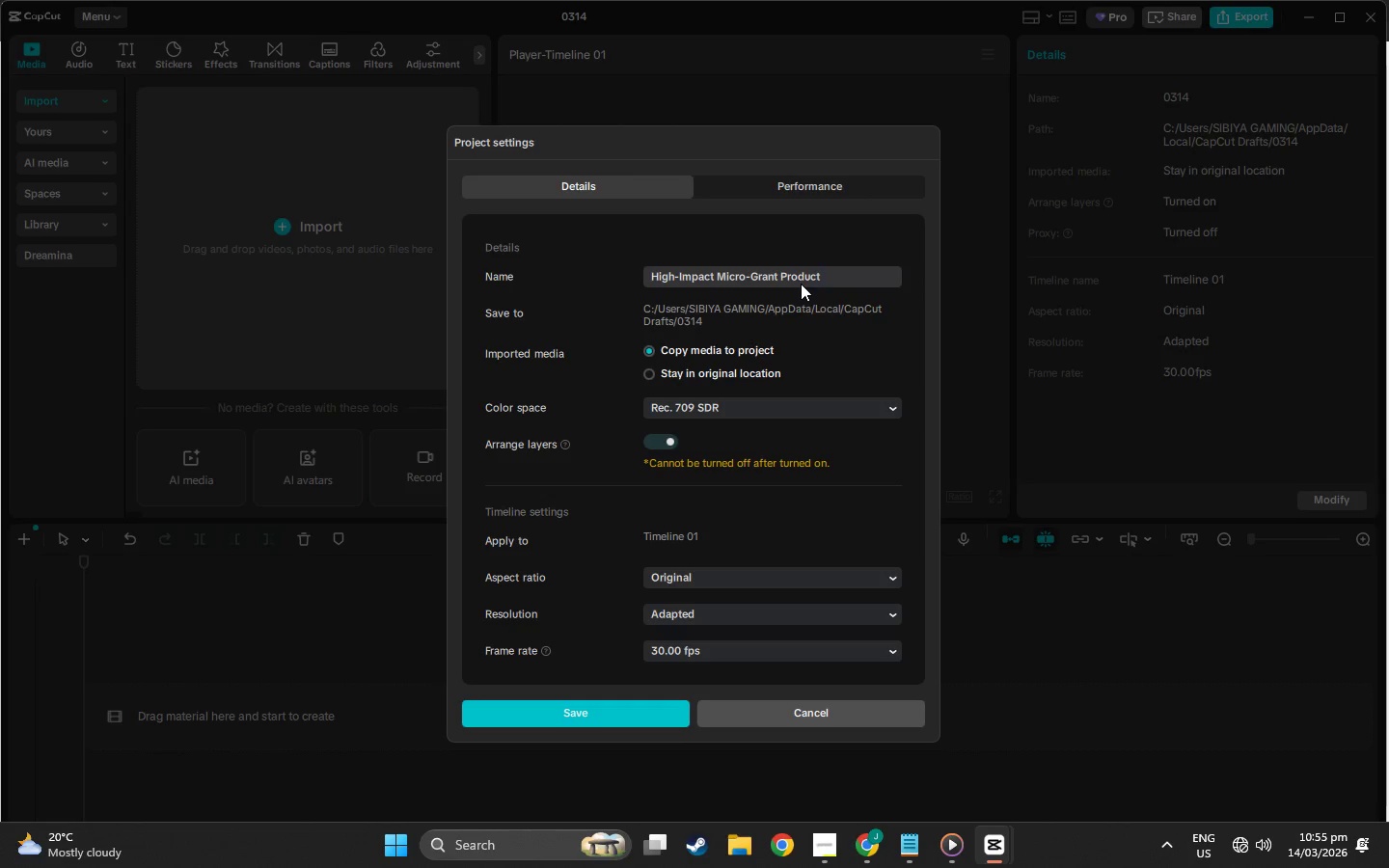 
key(Backspace)
 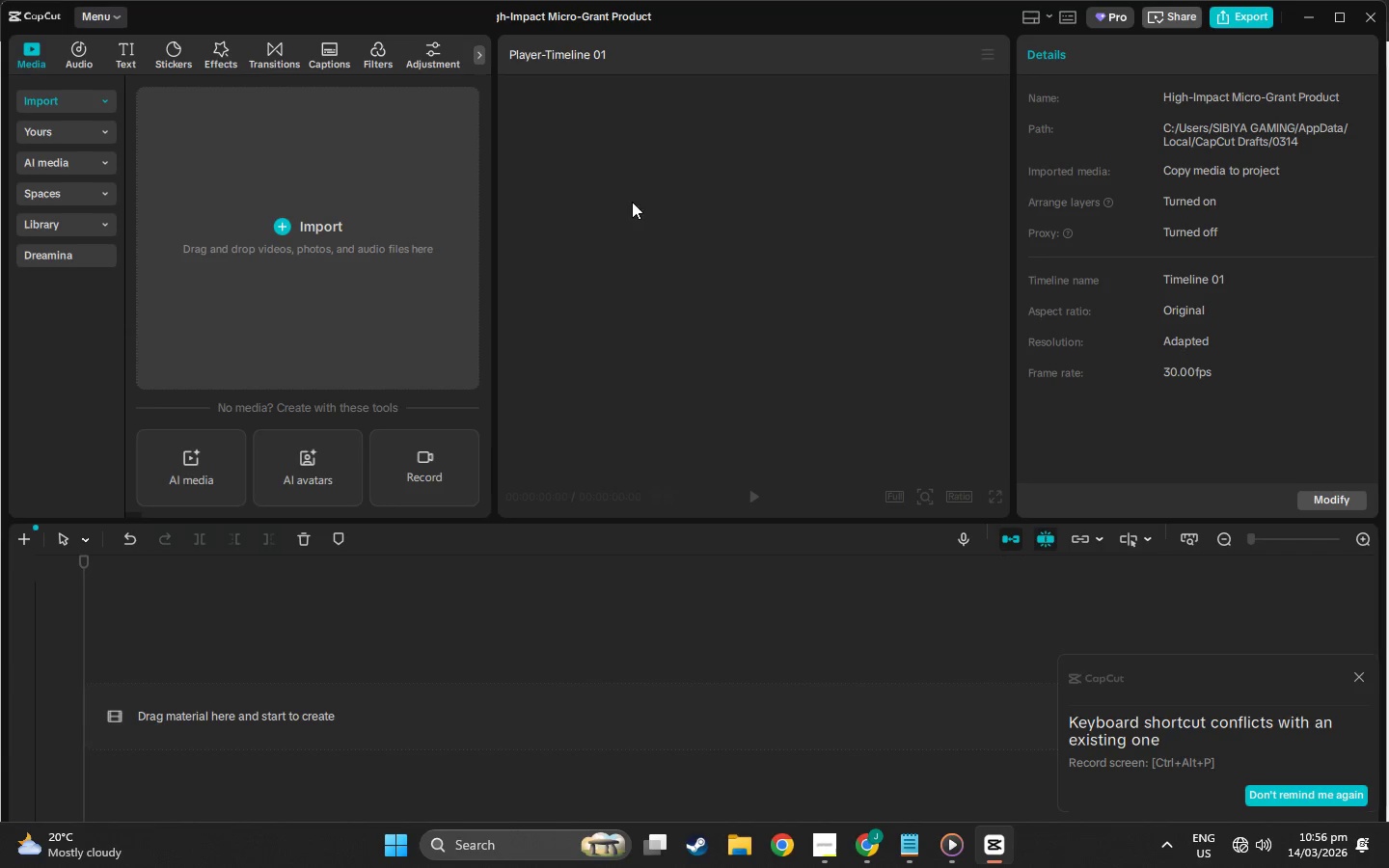 
key(Alt+Tab)